 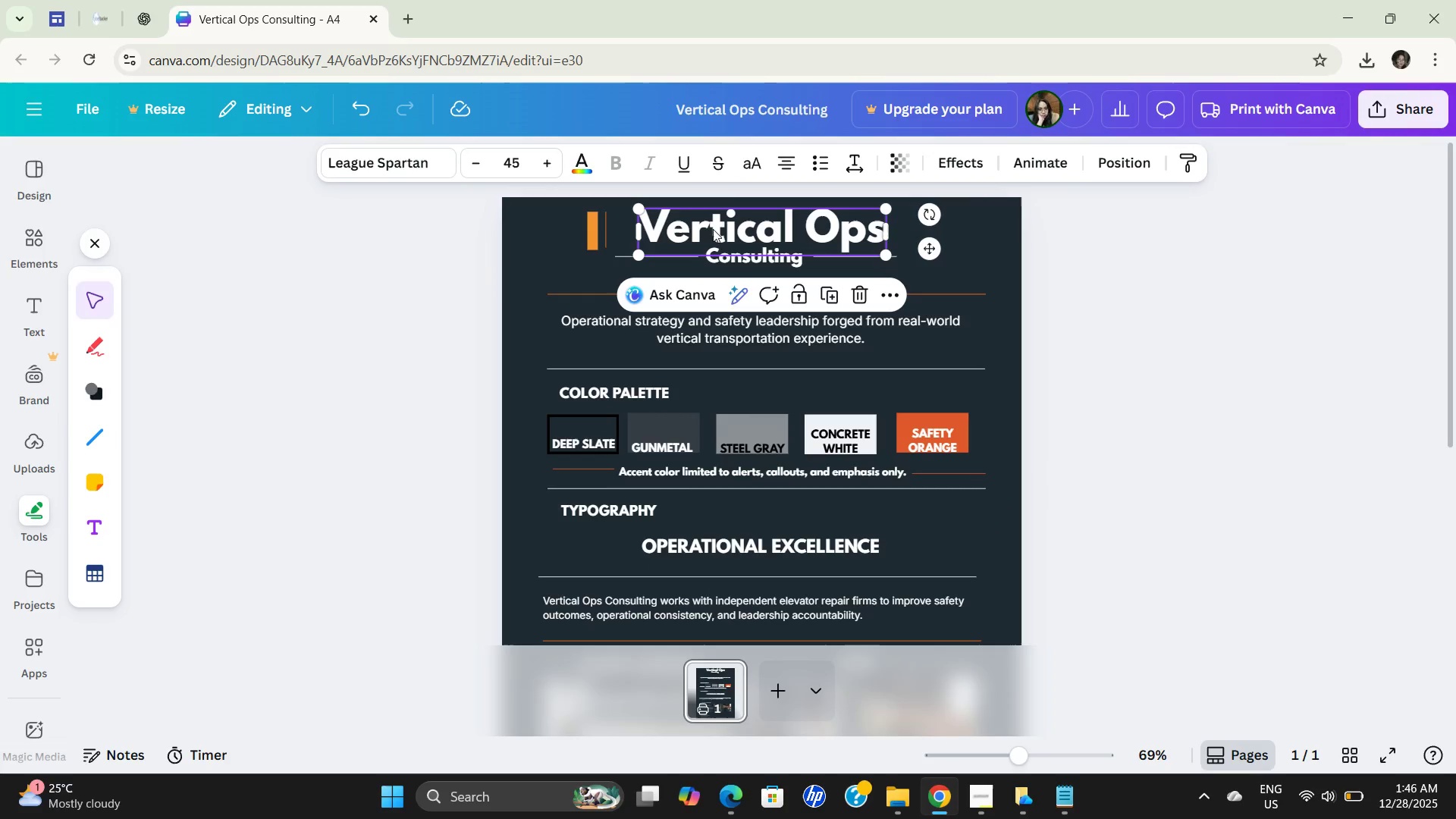 
left_click([393, 167])
 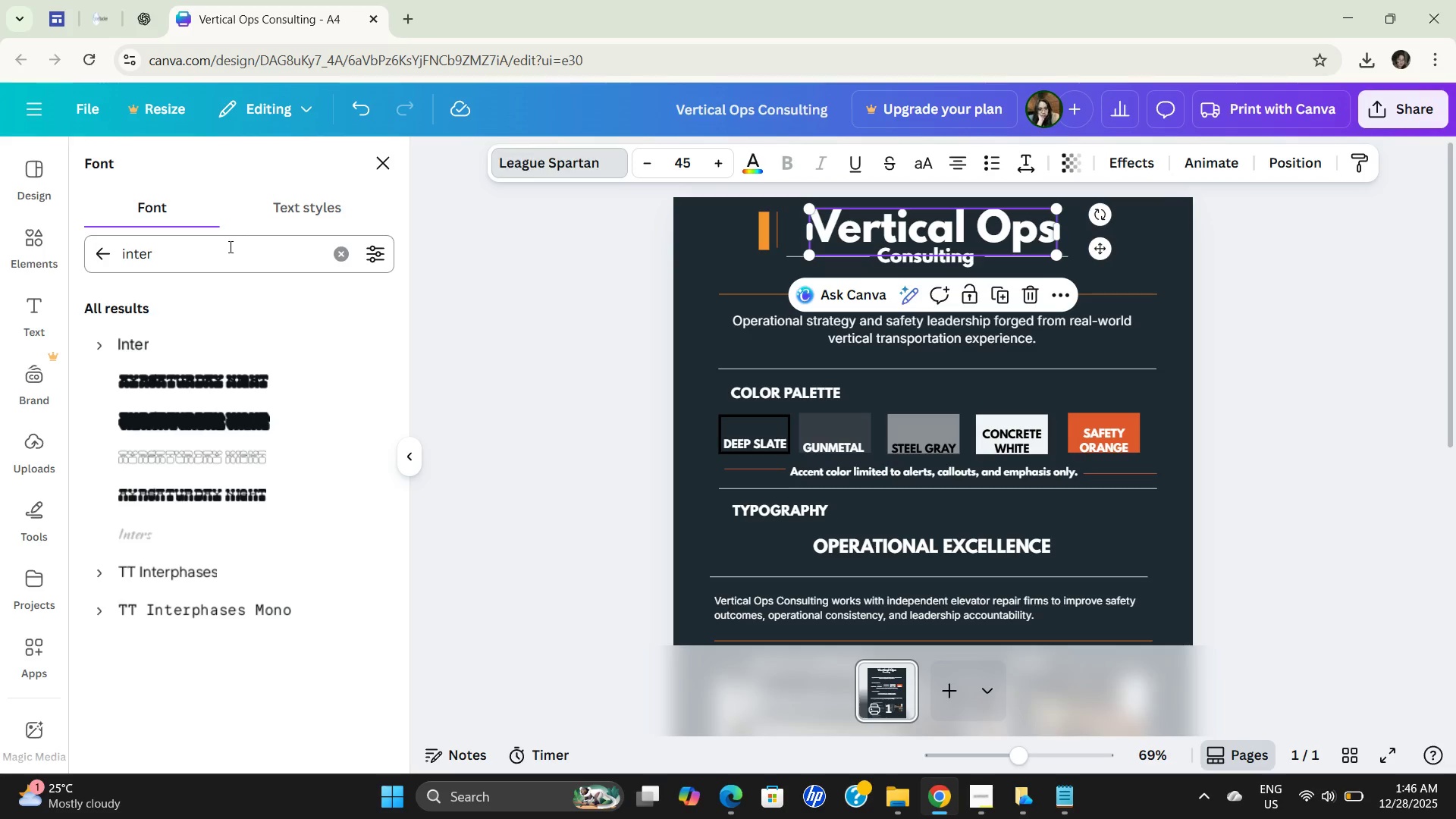 
left_click_drag(start_coordinate=[209, 253], to_coordinate=[0, 228])
 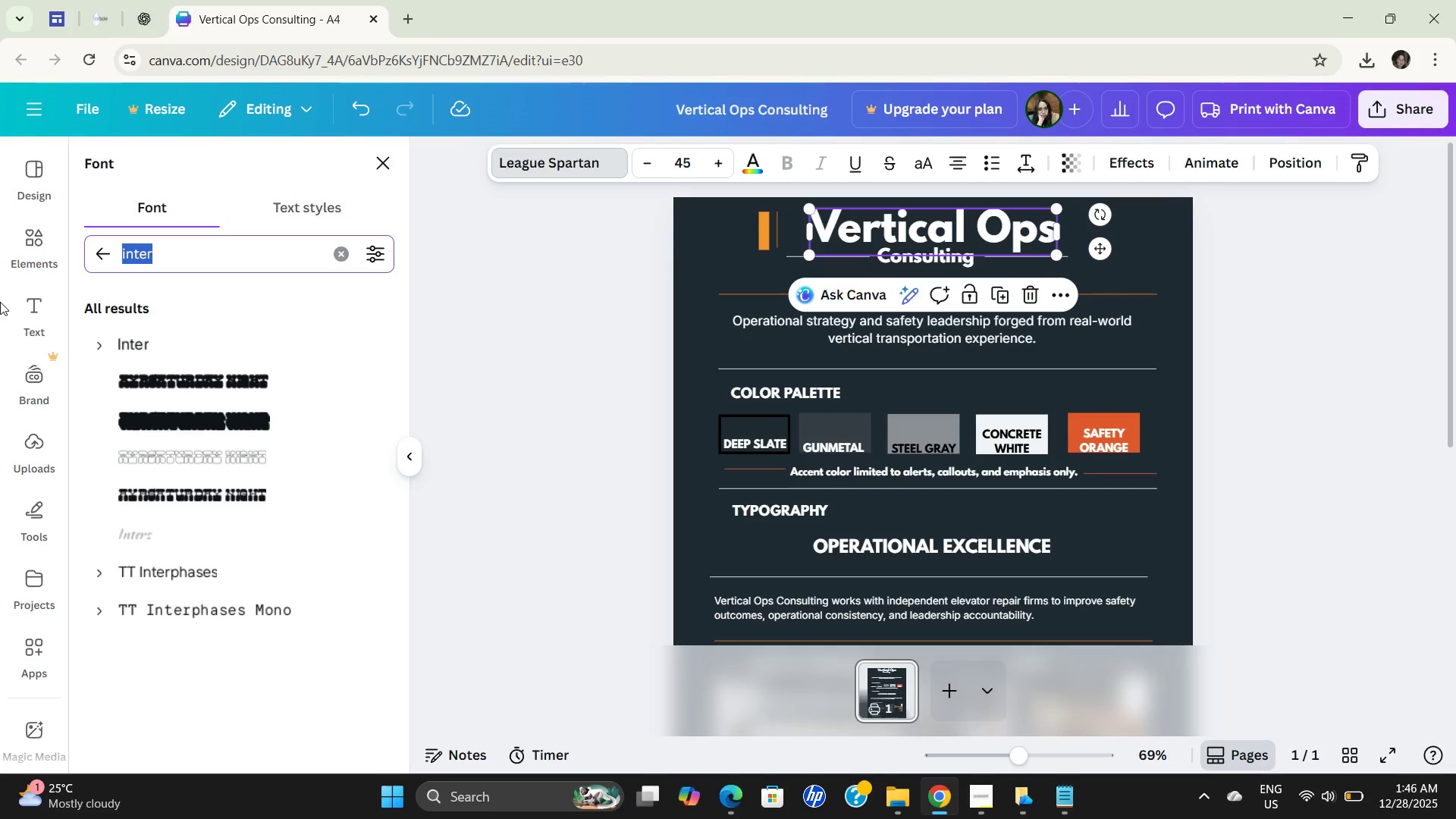 
type(Sans)
key(Backspace)
 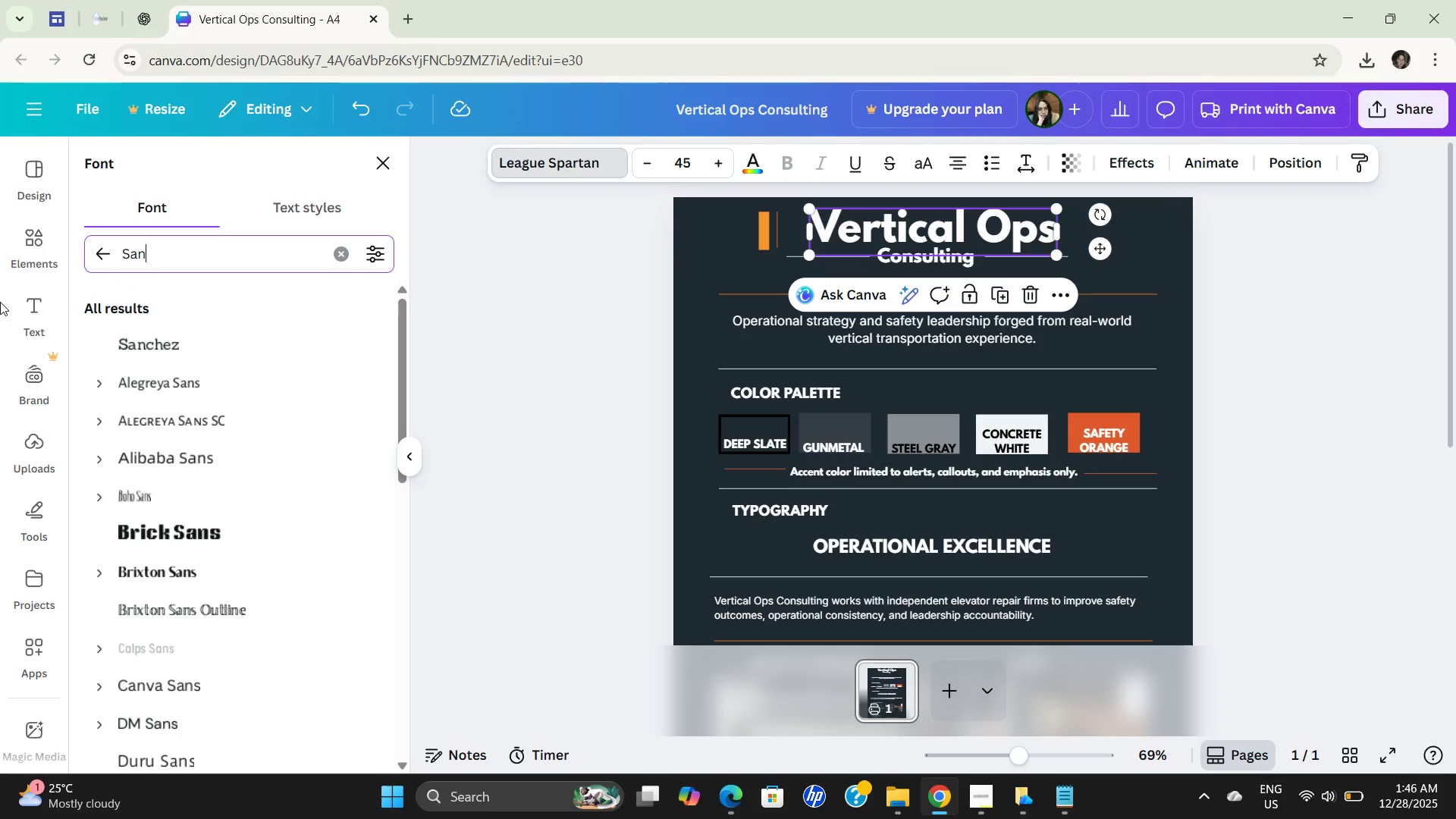 
wait(6.7)
 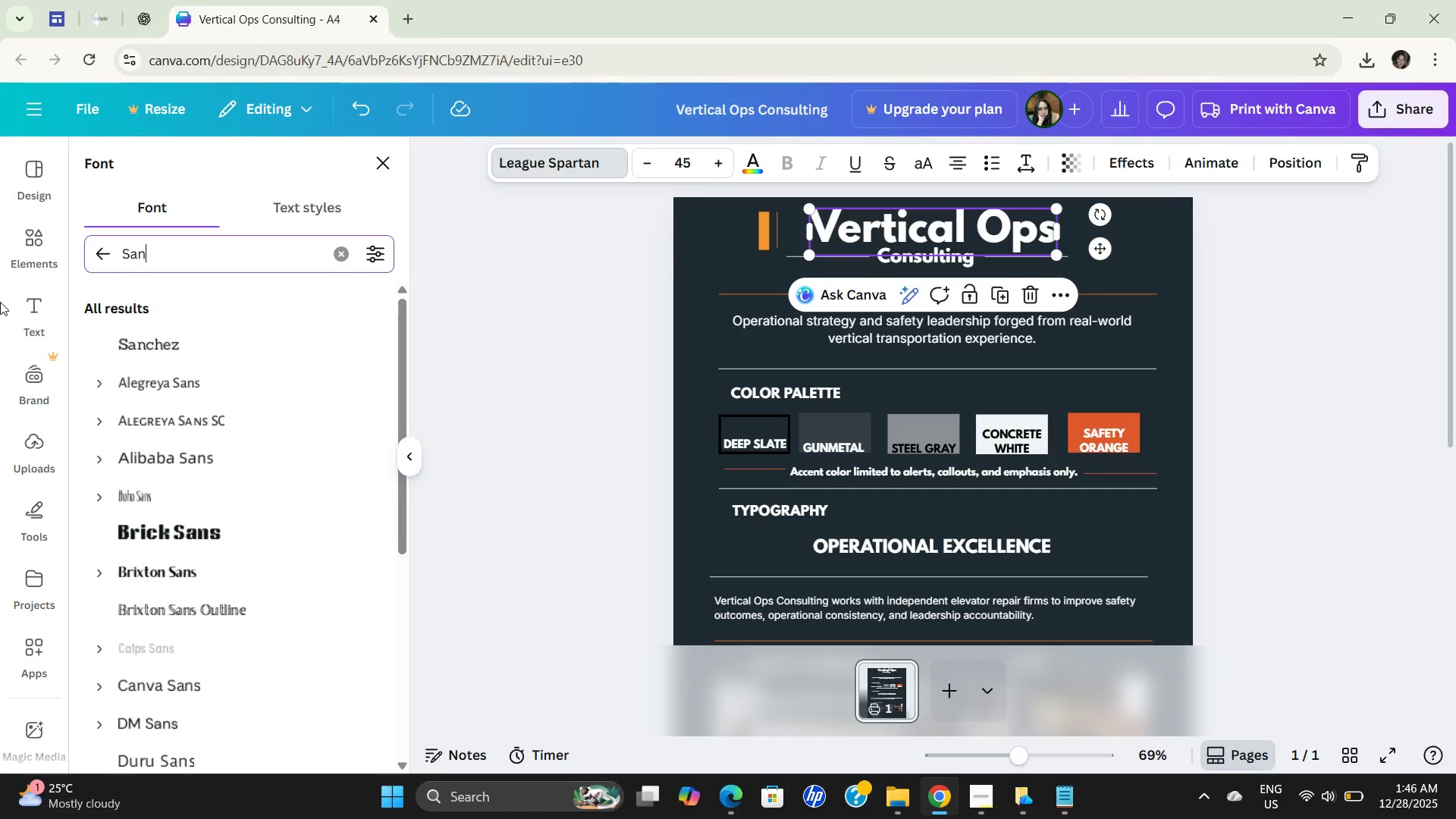 
type( seref)
 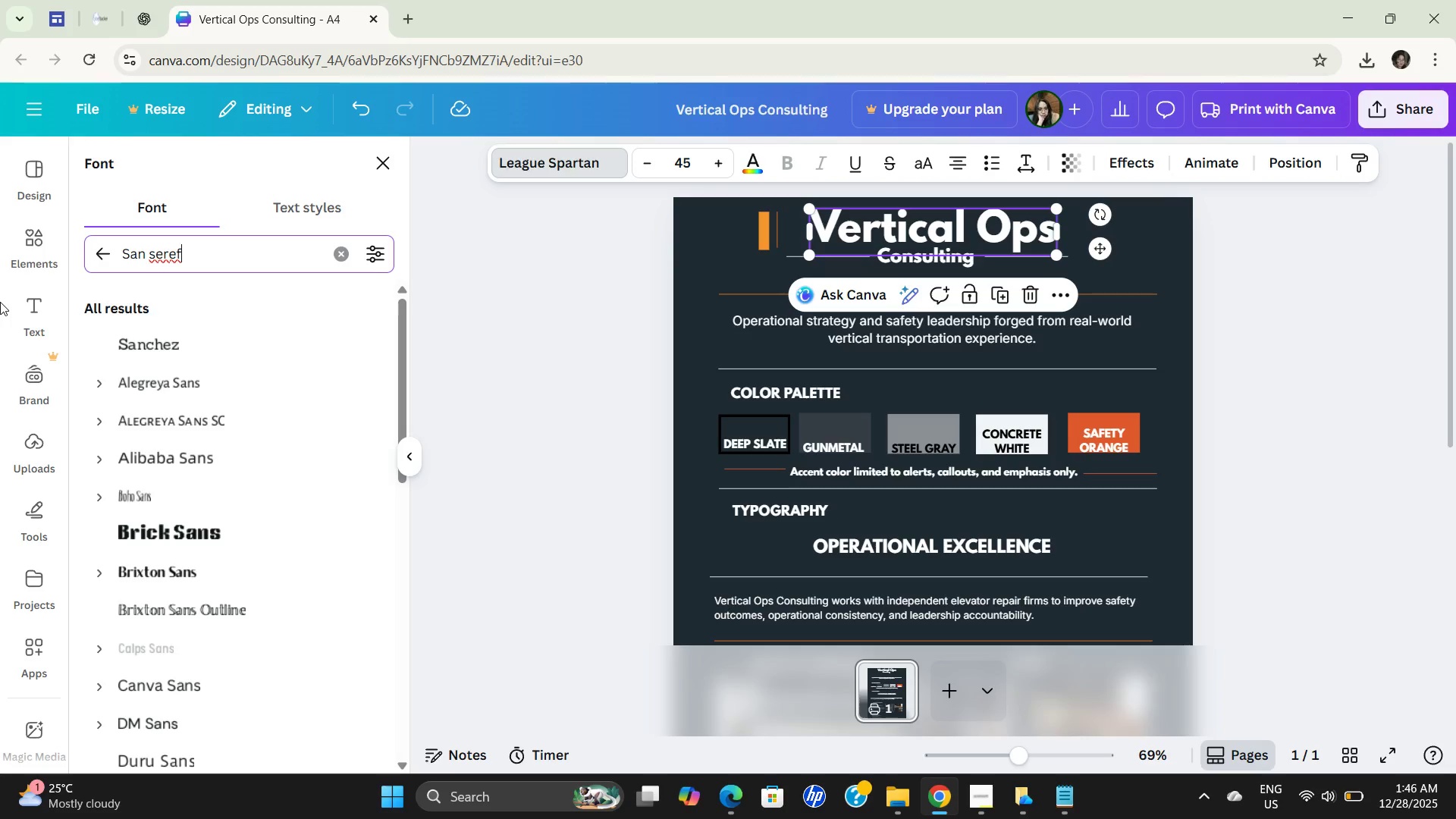 
key(Control+A)
 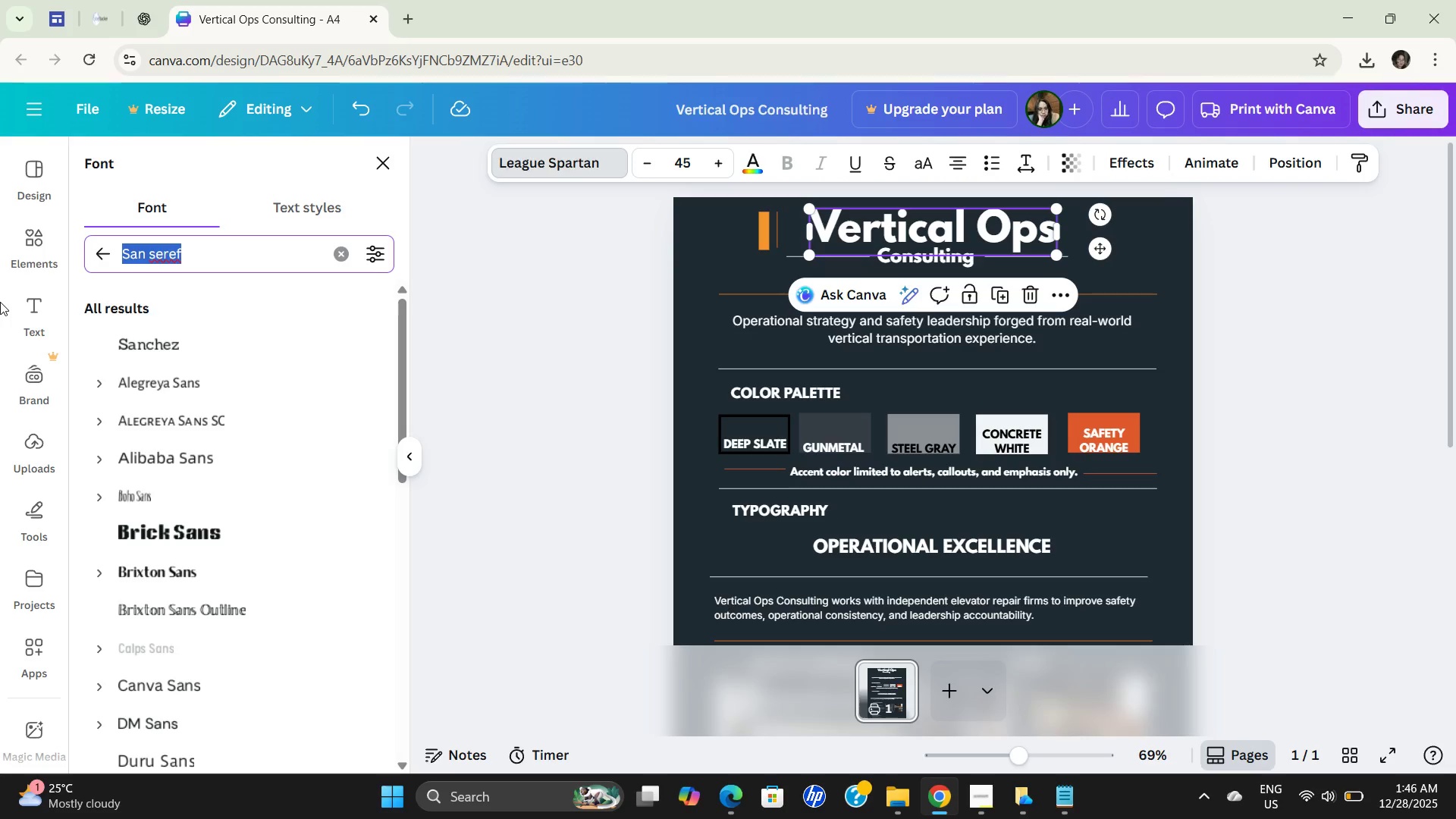 
key(Backspace)
 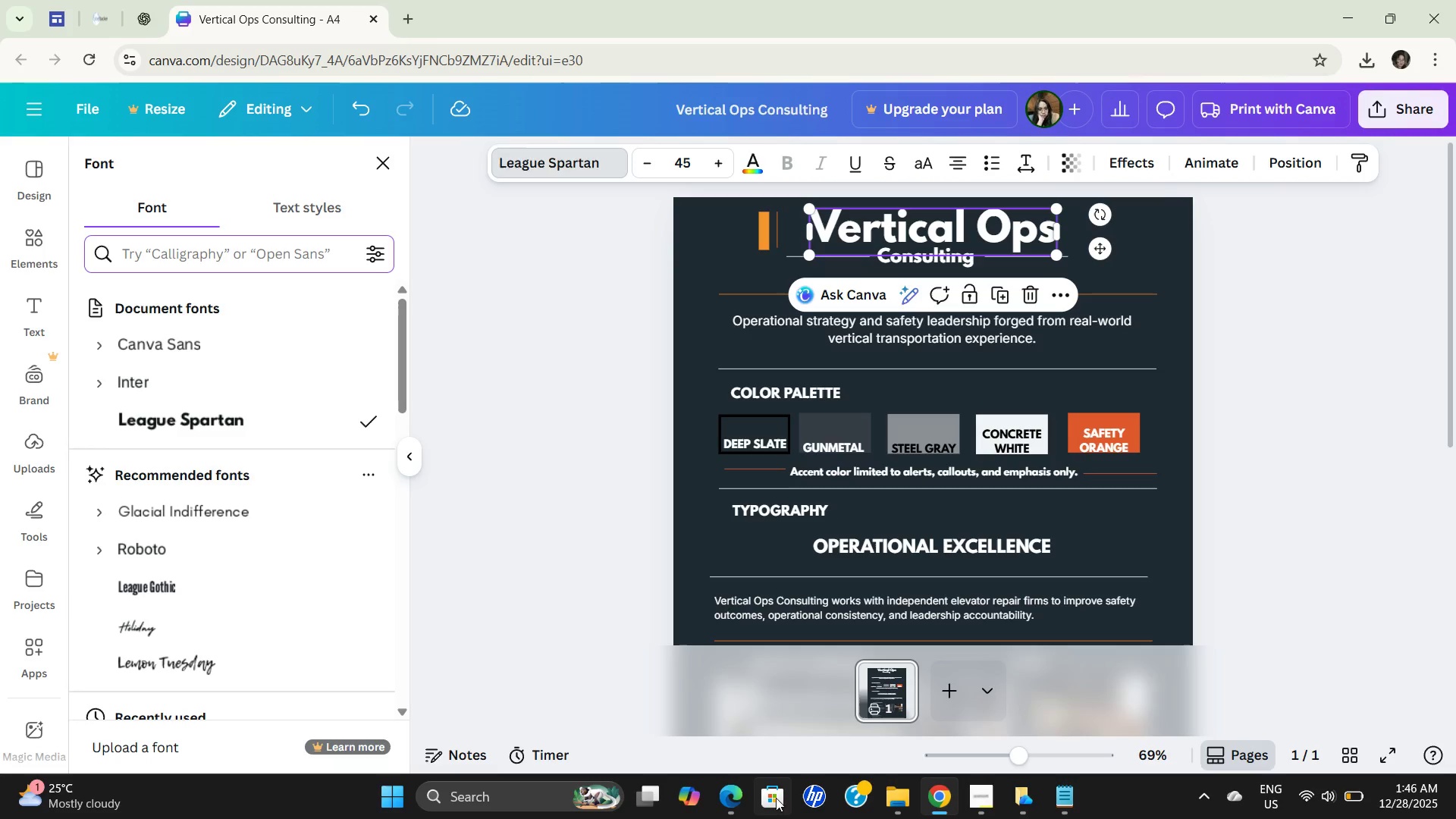 
left_click([996, 799])